 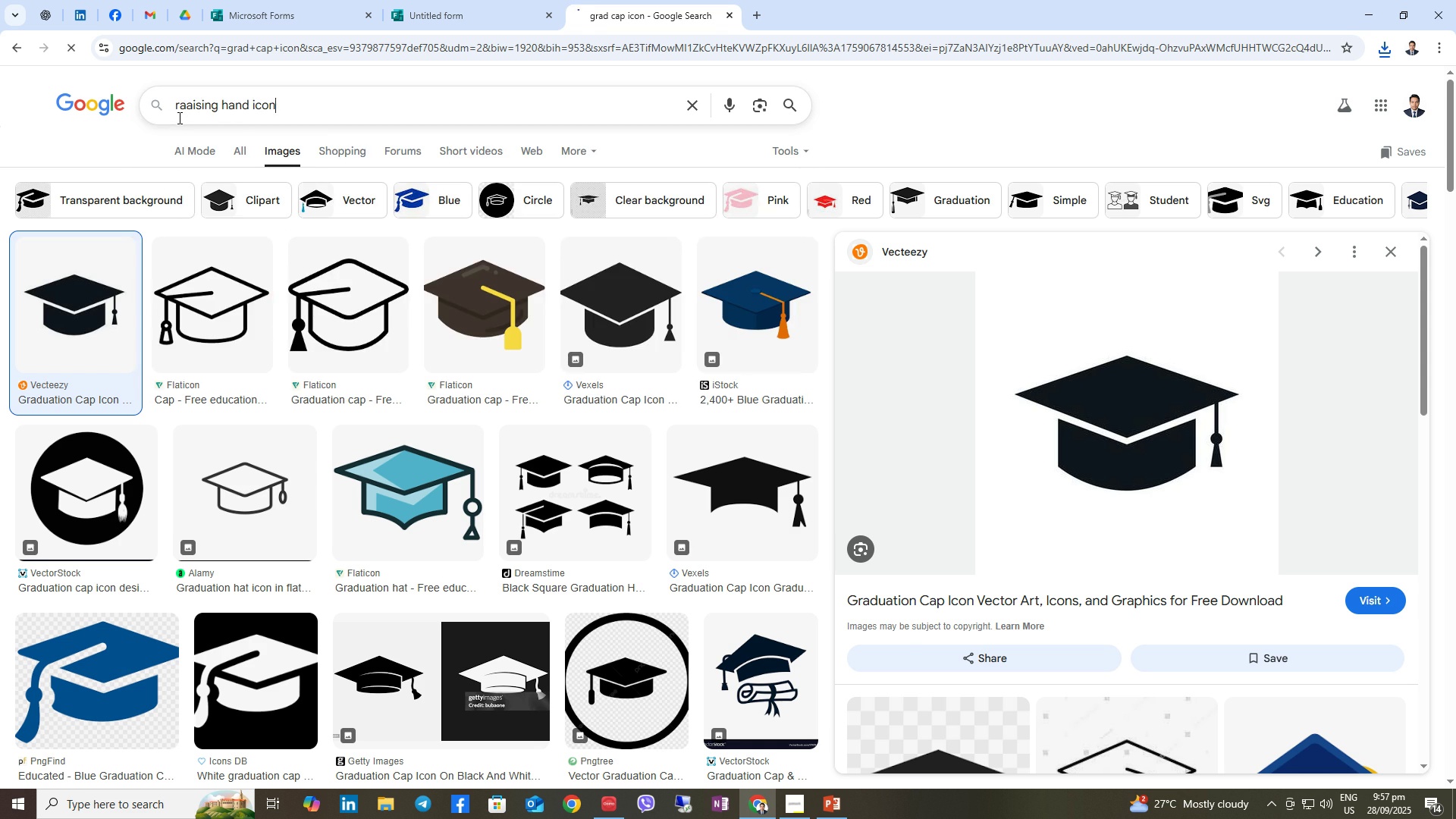 
key(Enter)
 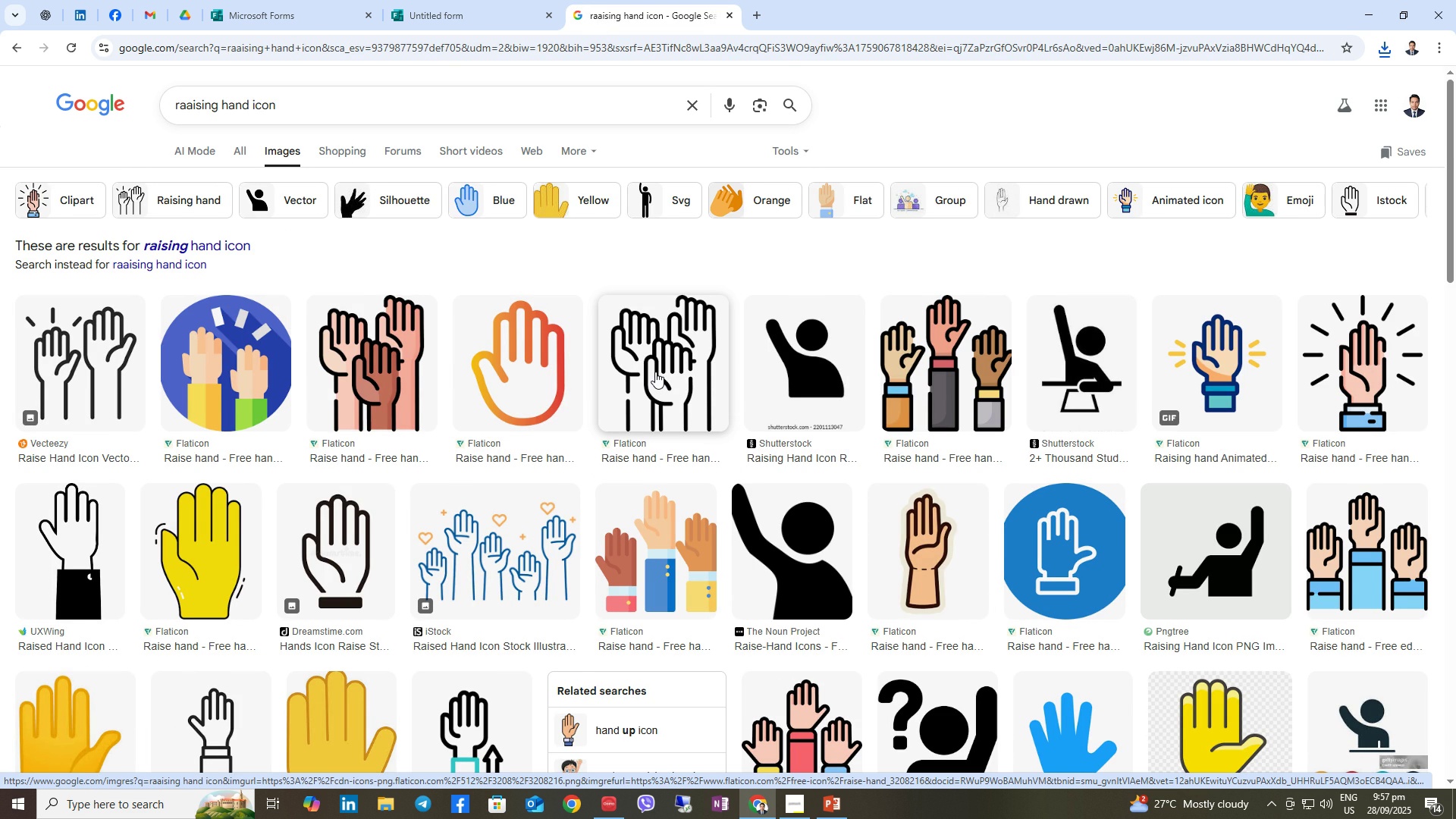 
wait(7.64)
 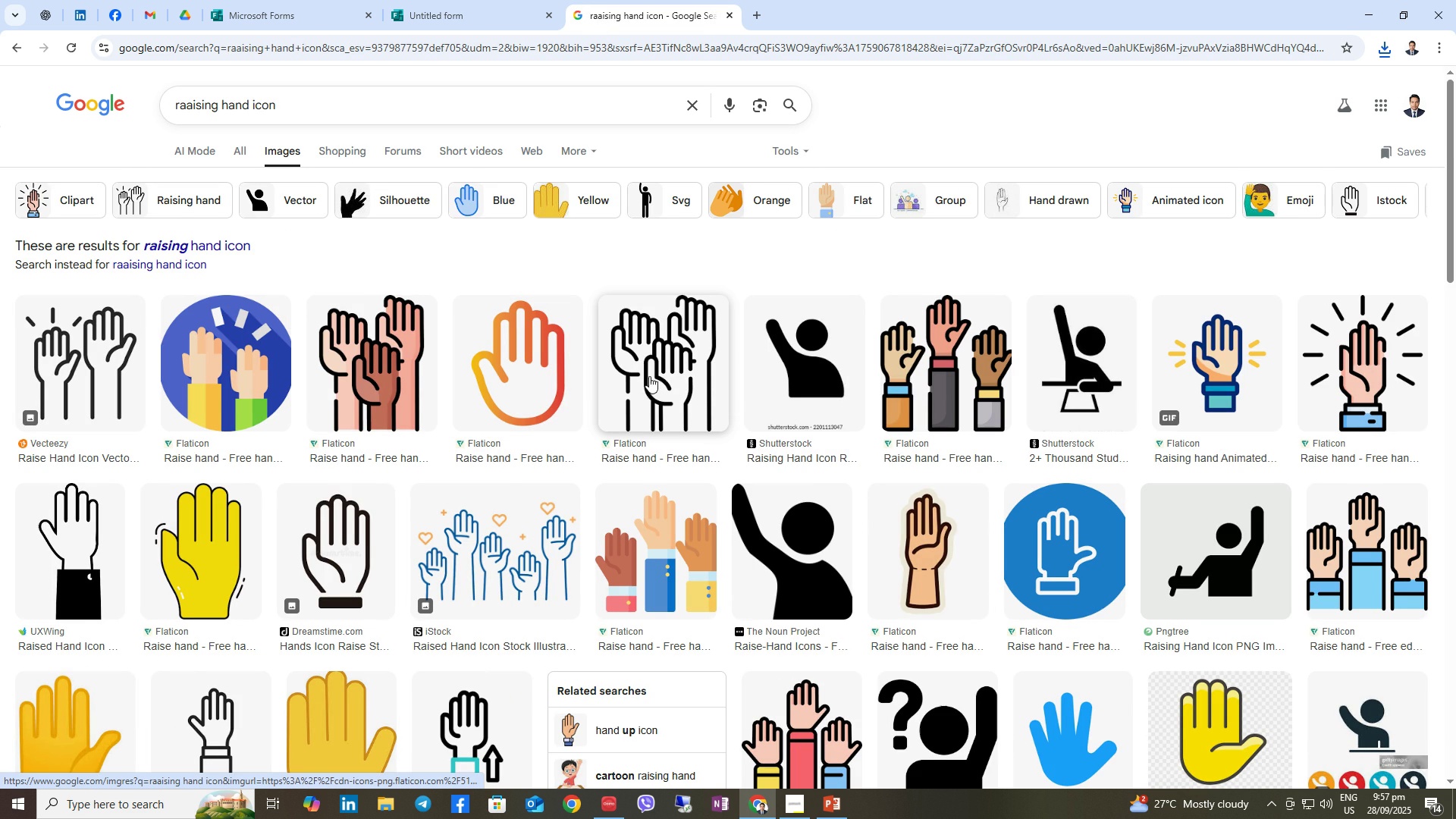 
left_click([655, 372])
 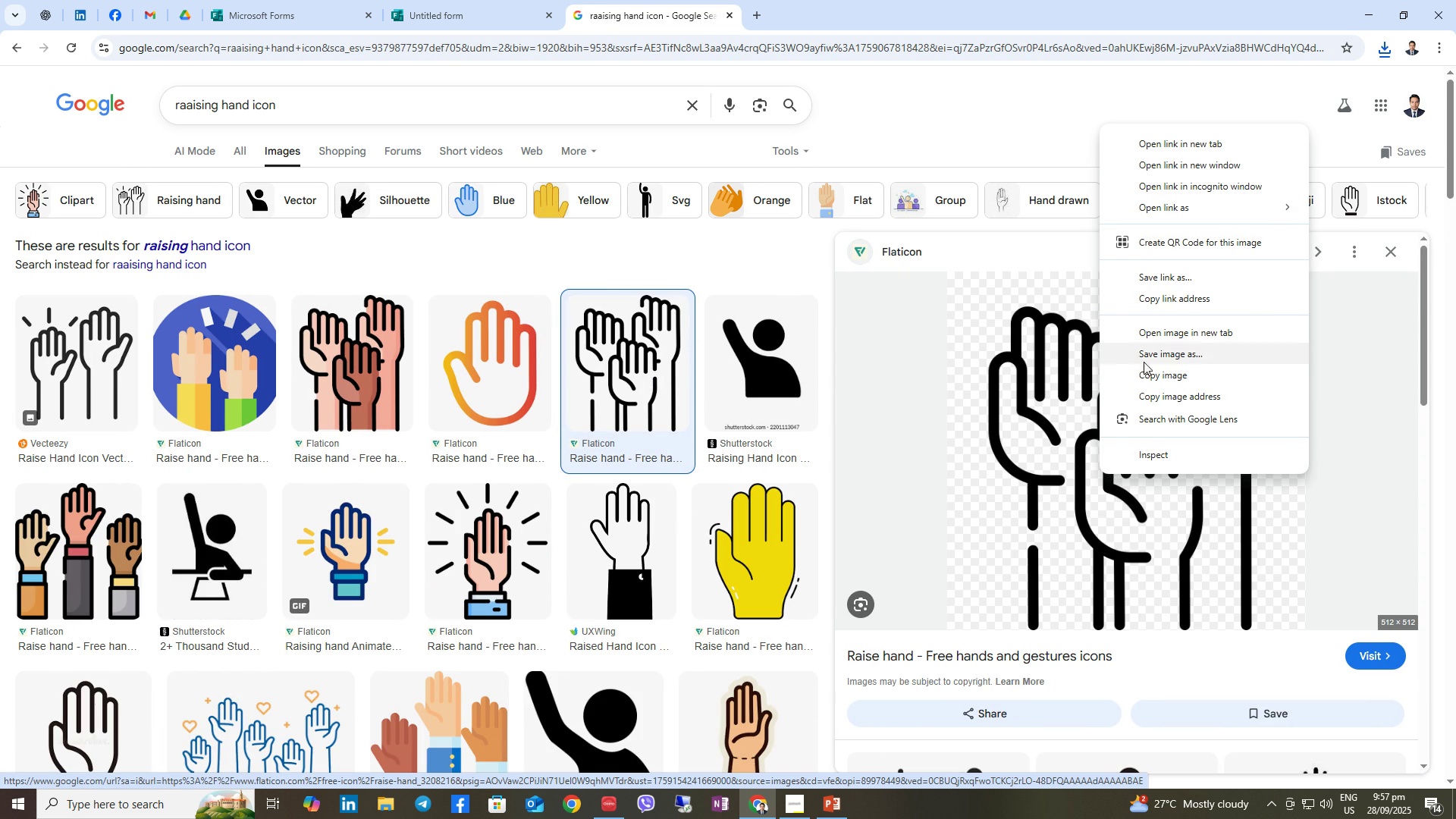 
left_click([657, 342])
 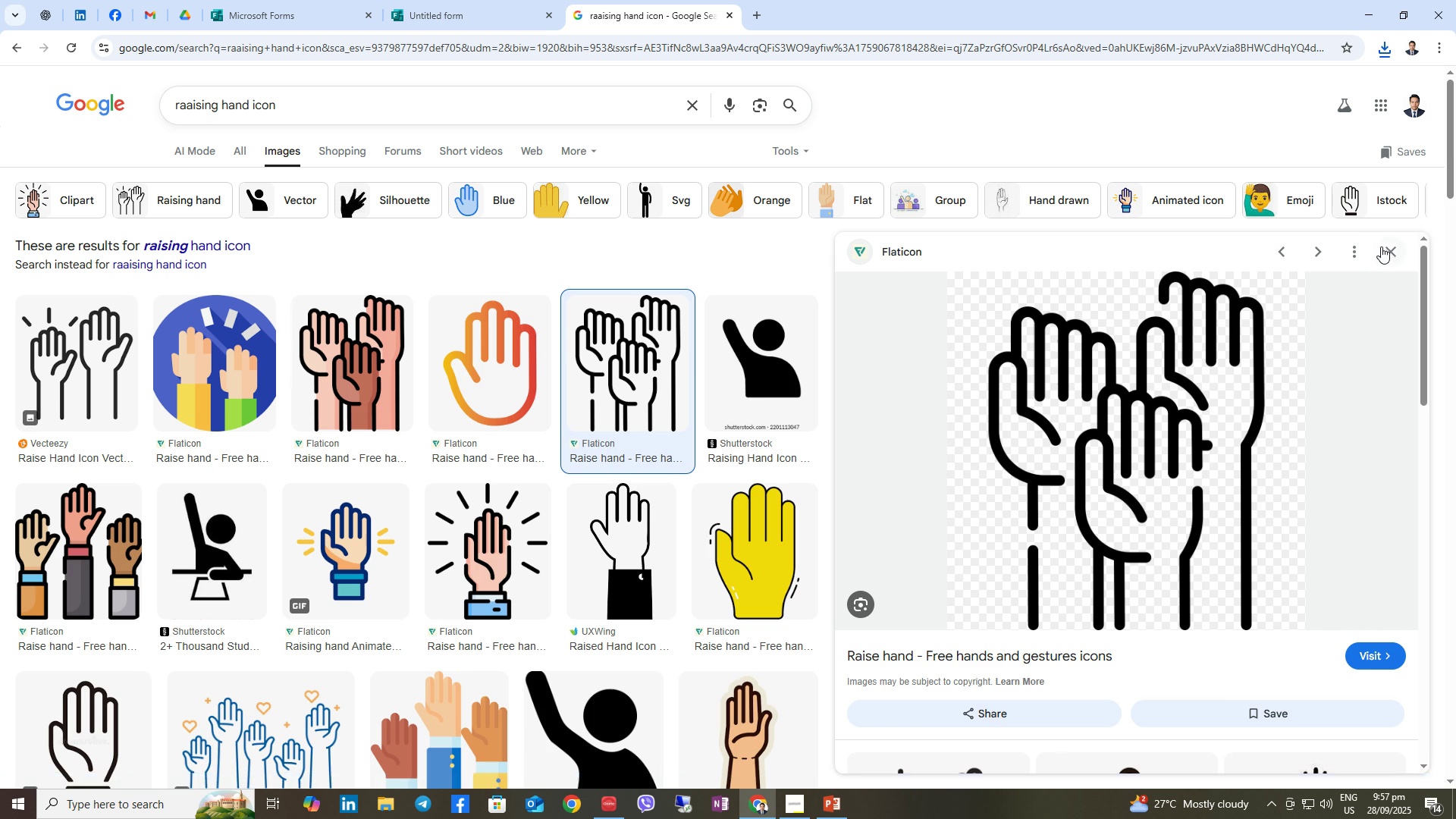 
left_click([1384, 247])
 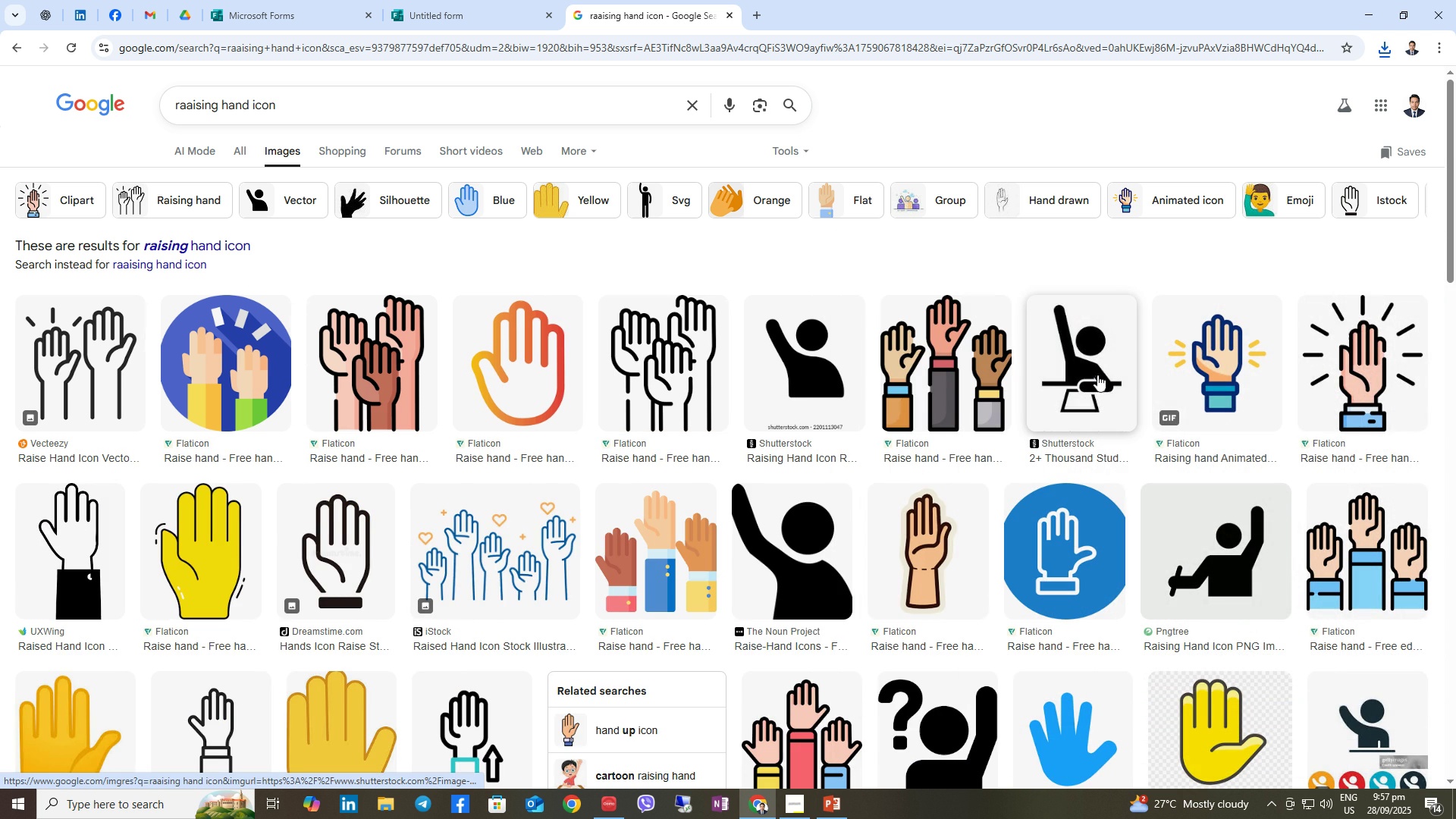 
right_click([1090, 363])
 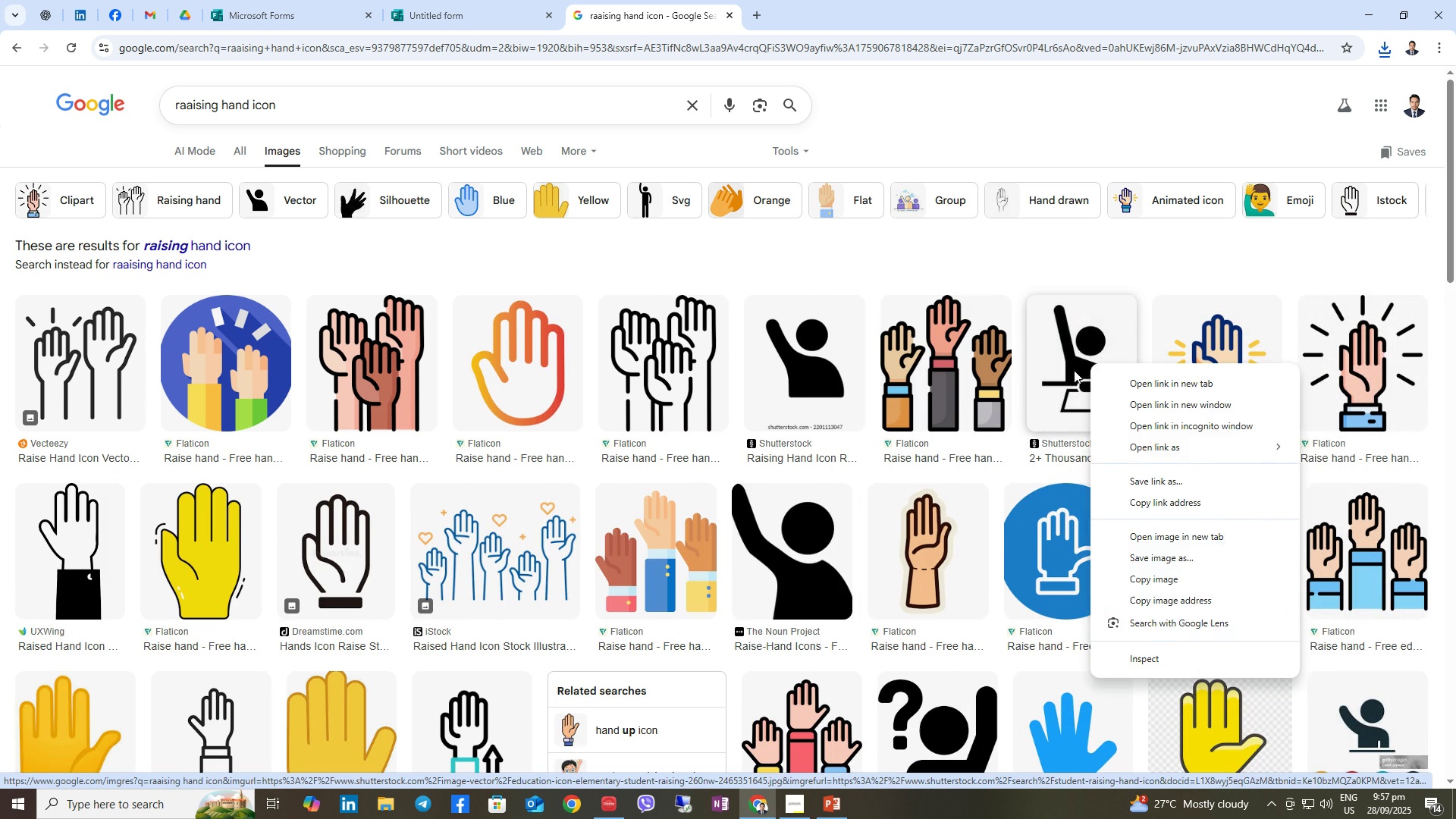 
left_click([1074, 370])
 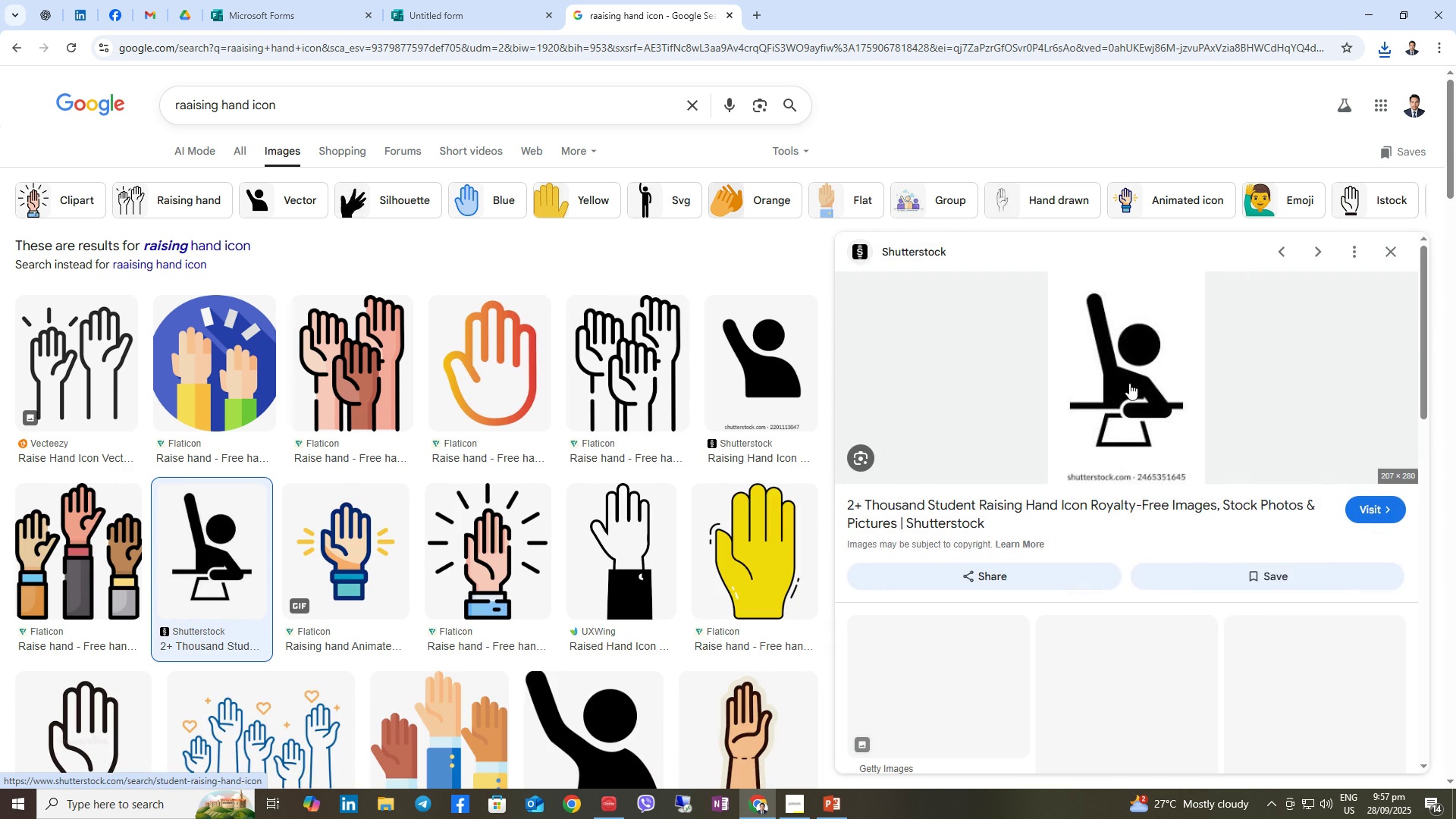 
right_click([1129, 383])
 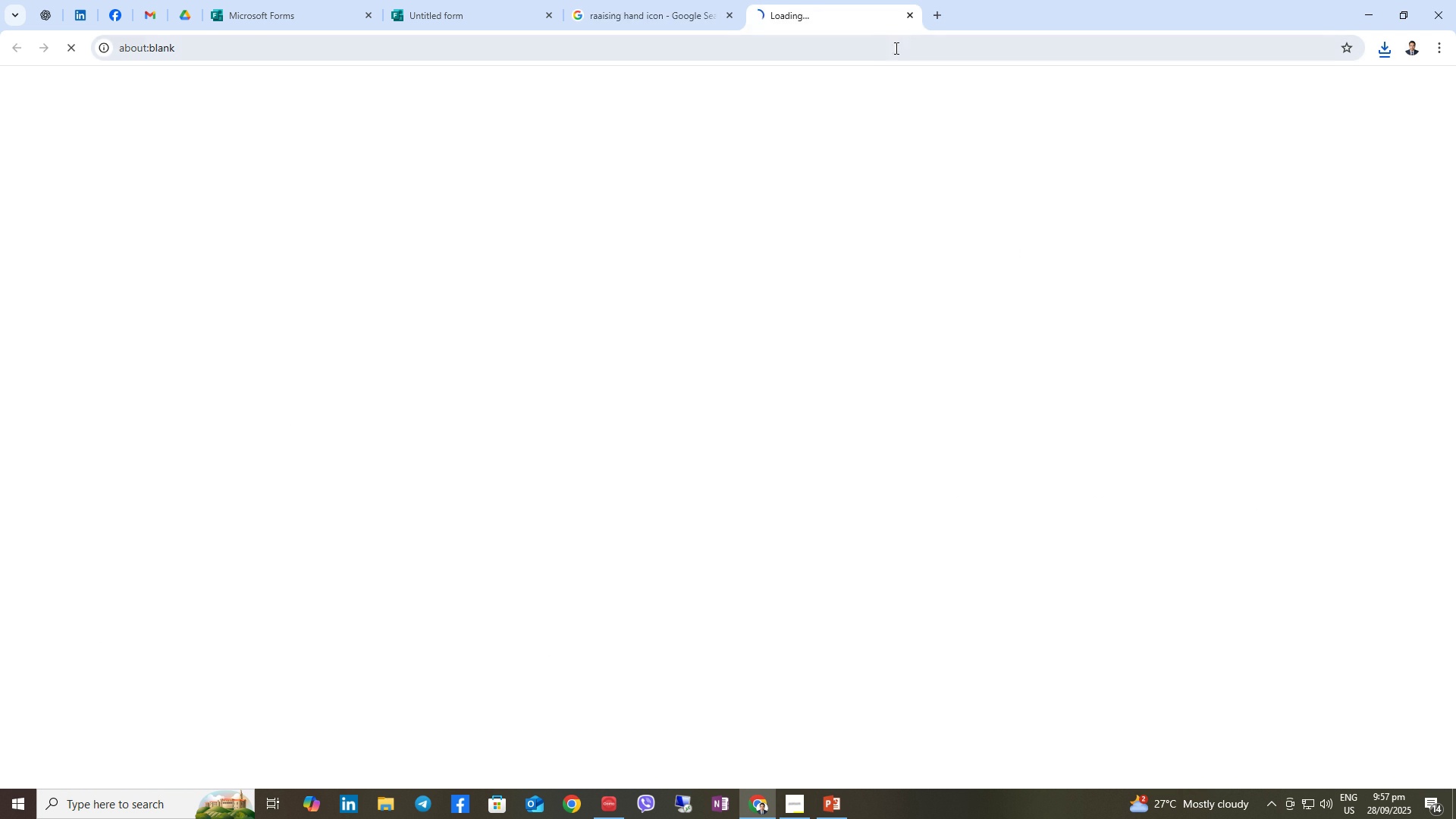 
left_click([908, 18])
 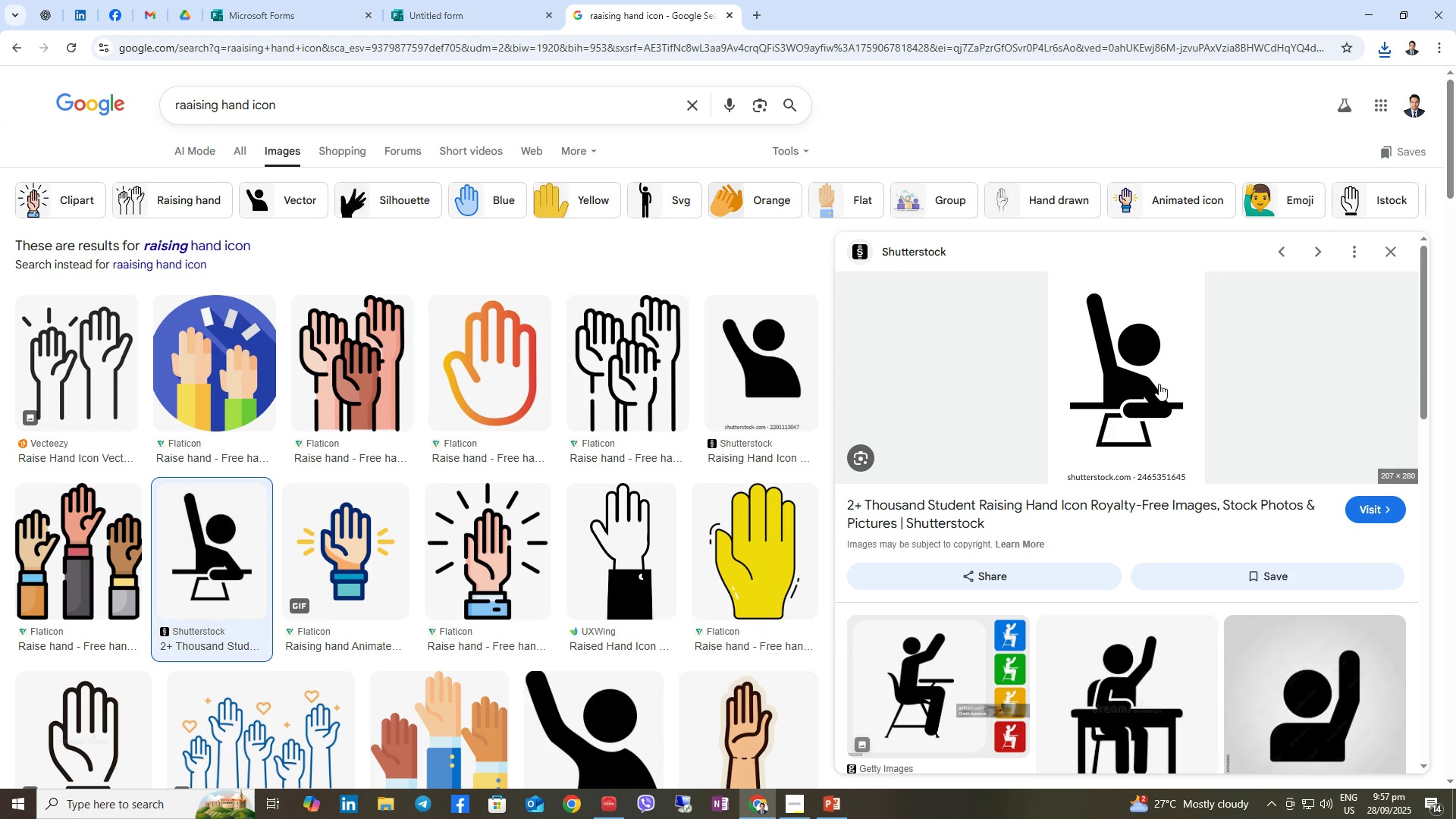 
right_click([1159, 384])
 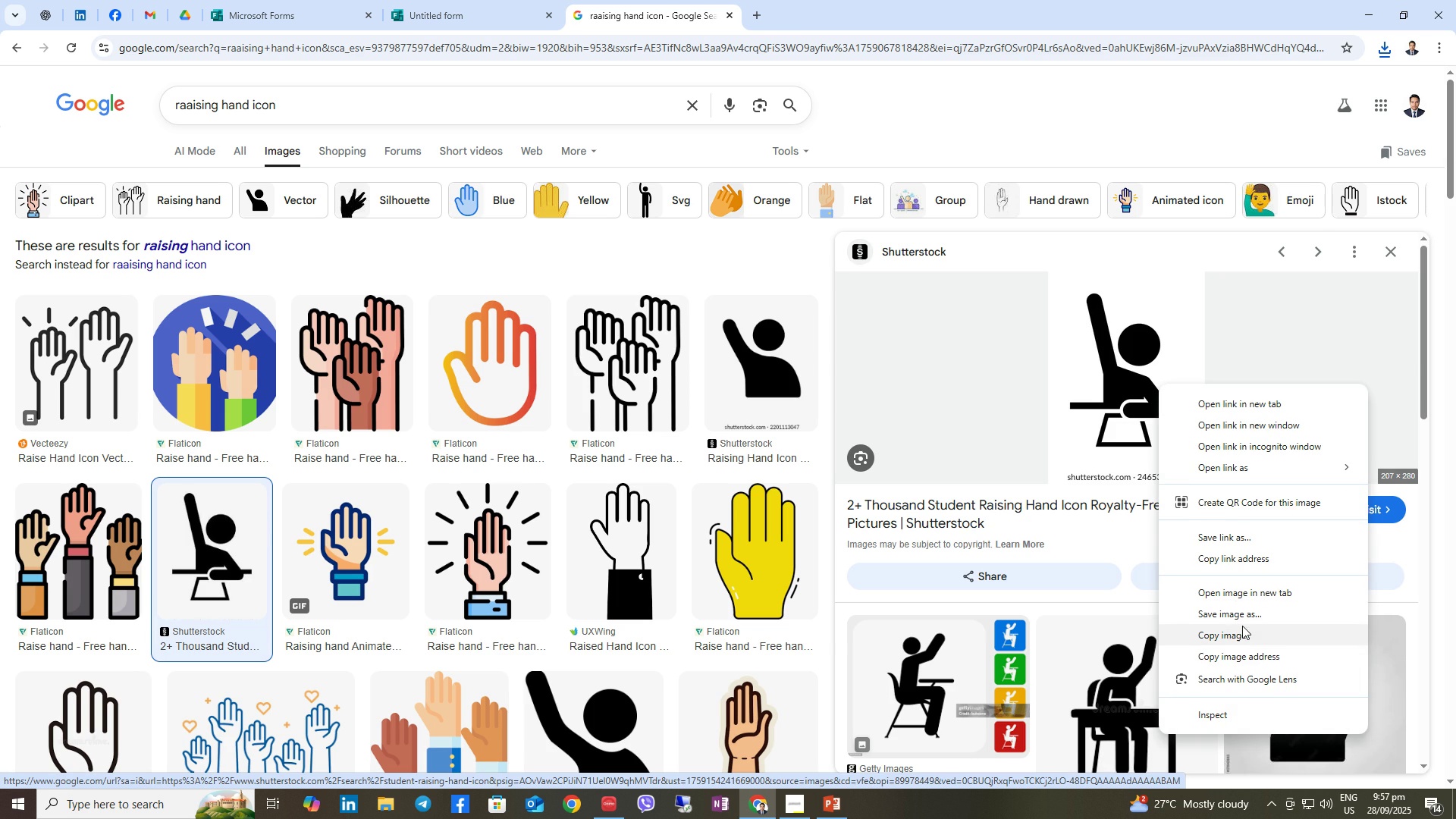 
left_click([1238, 607])
 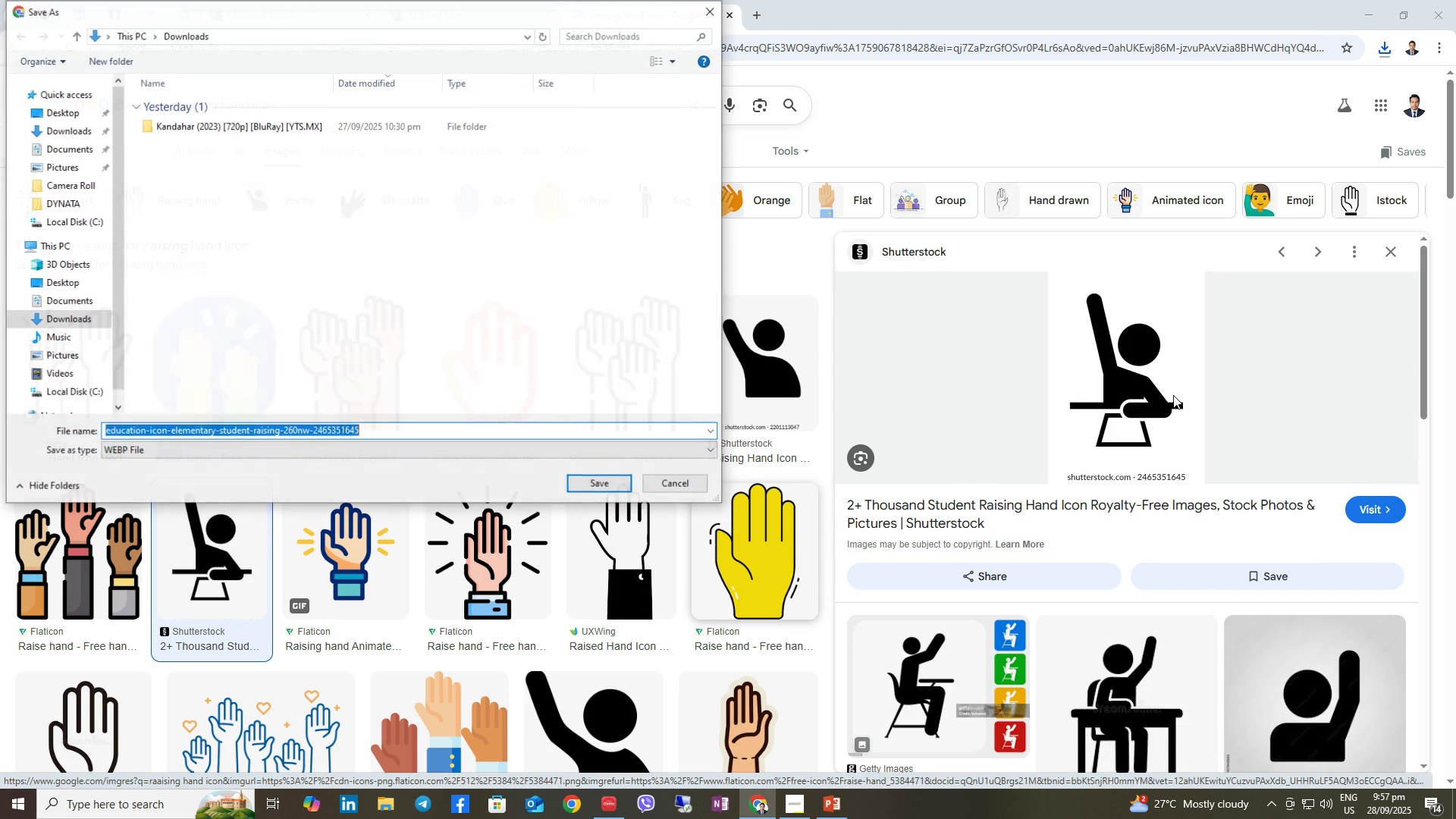 
wait(5.23)
 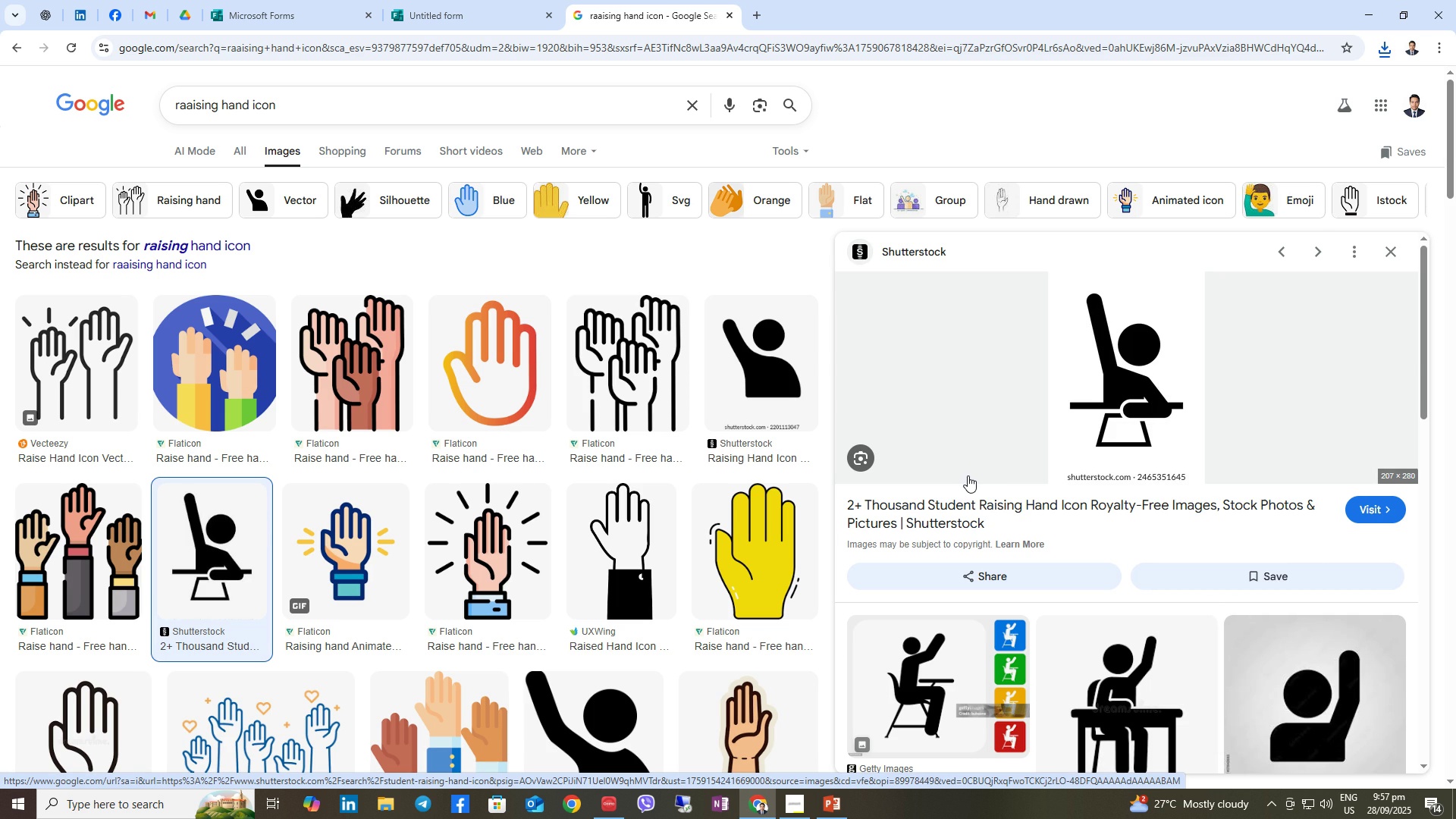 
type(ppt5.1)
 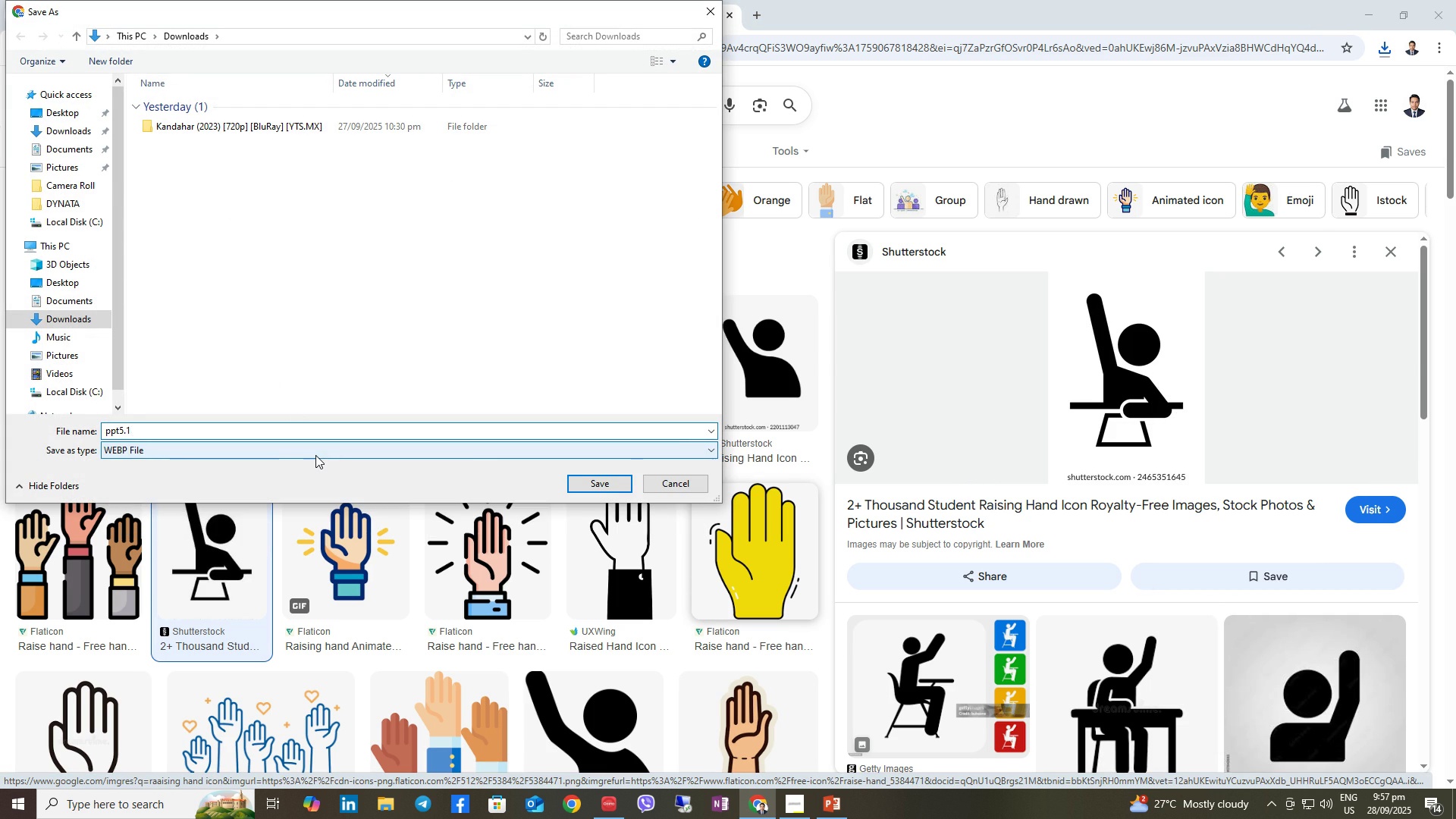 
key(Enter)
 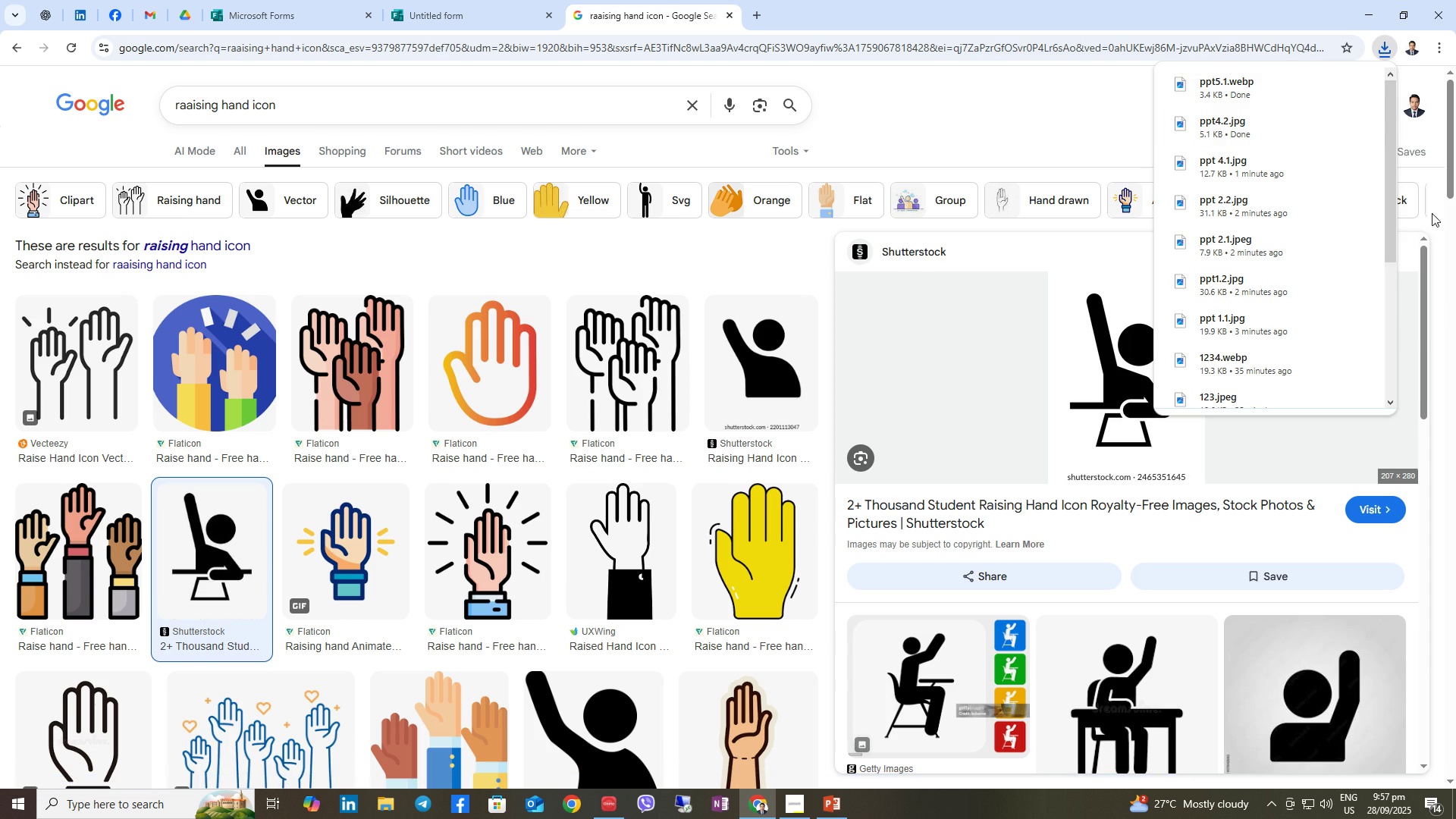 
left_click([1075, 114])
 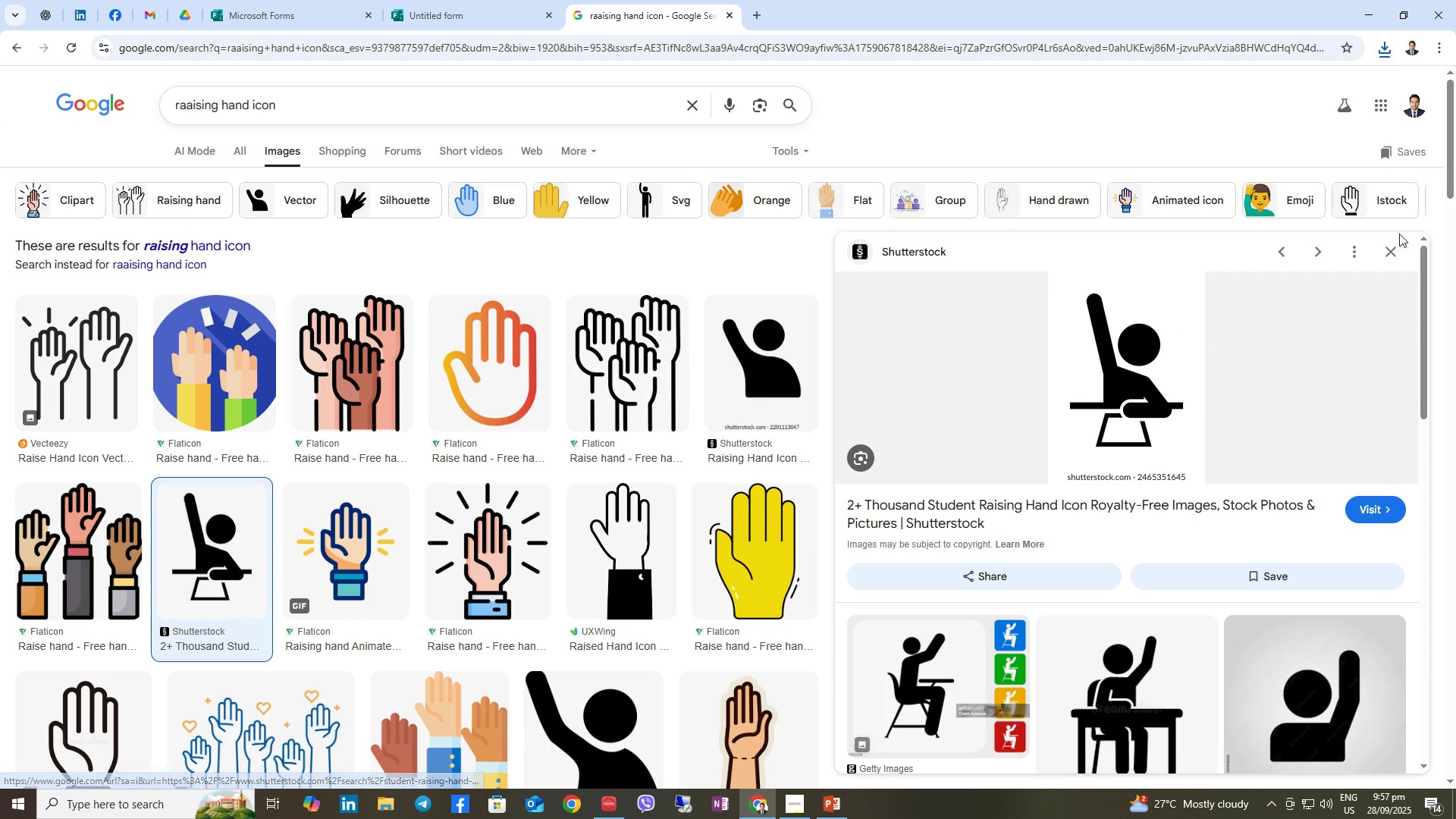 
left_click([1398, 248])